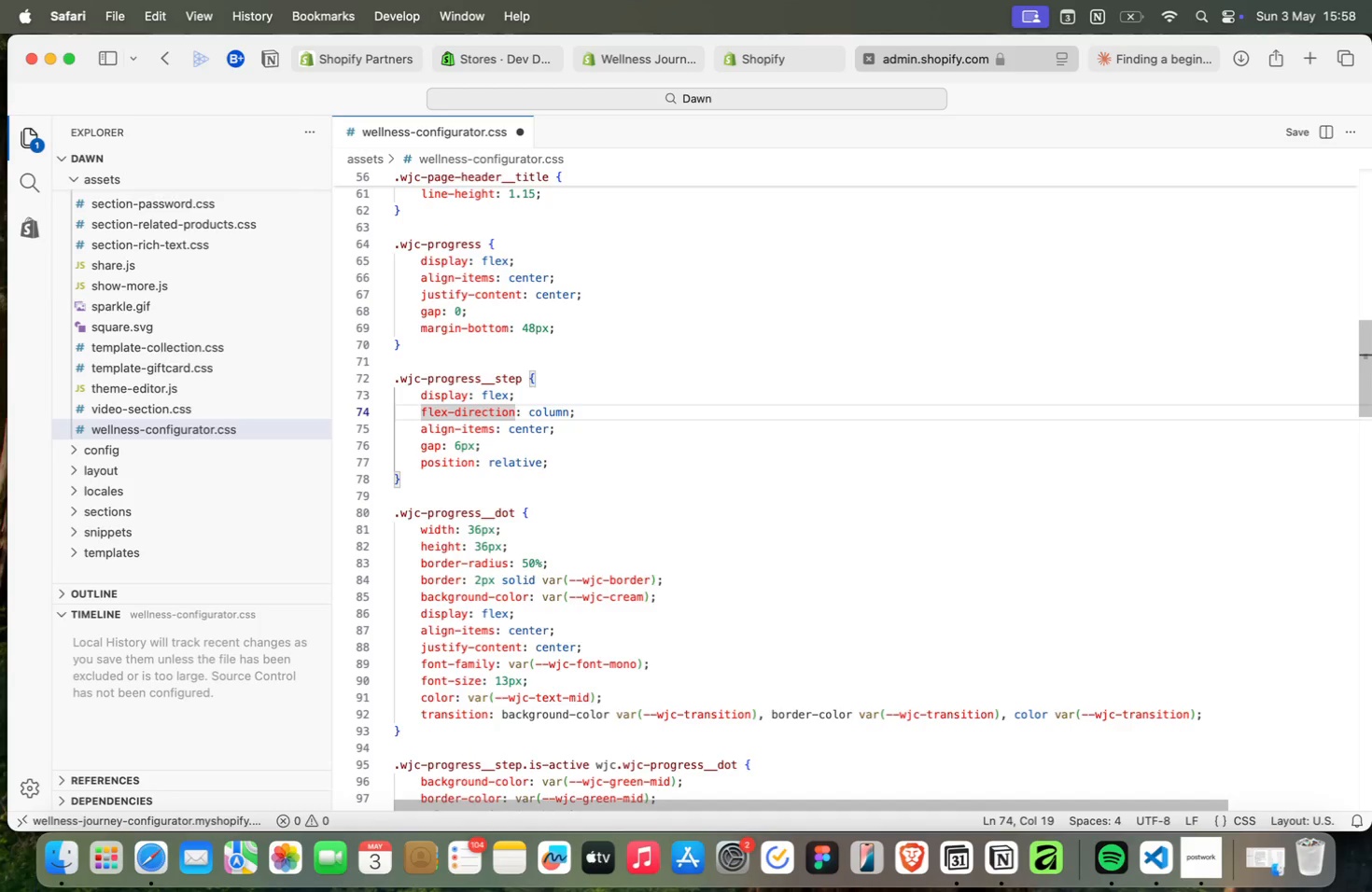 
key(ArrowLeft)
 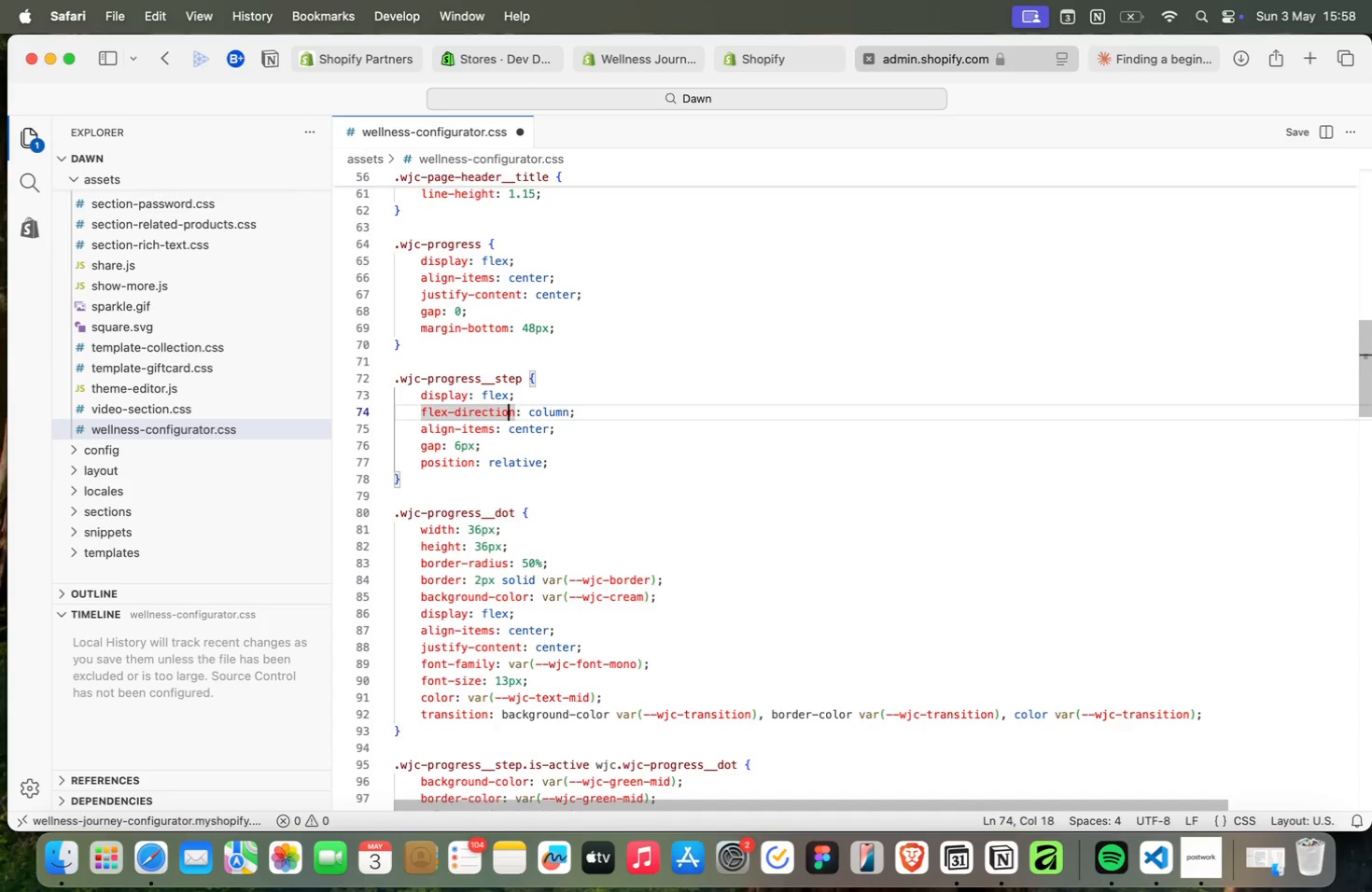 
key(ArrowLeft)
 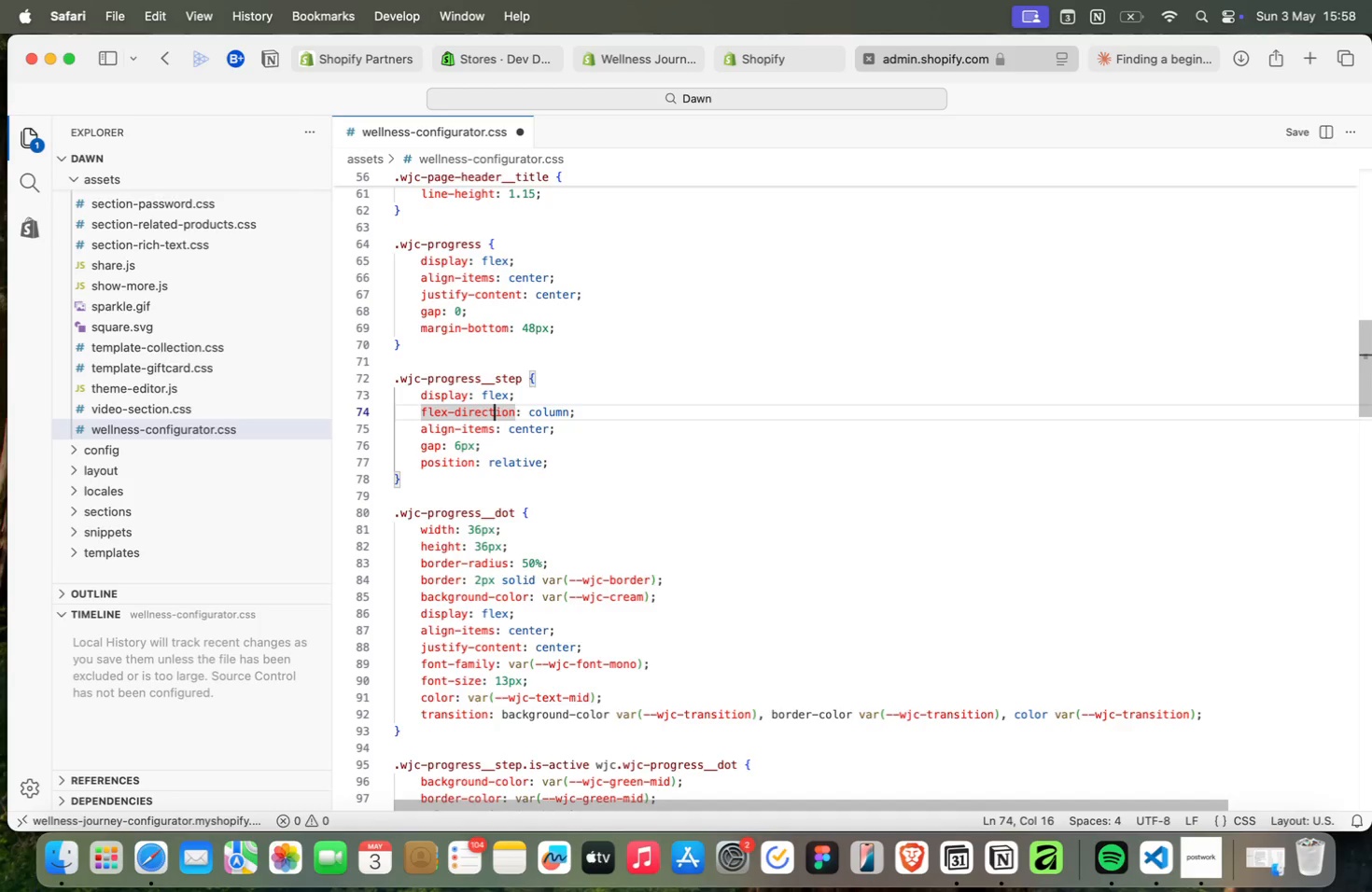 
key(ArrowLeft)
 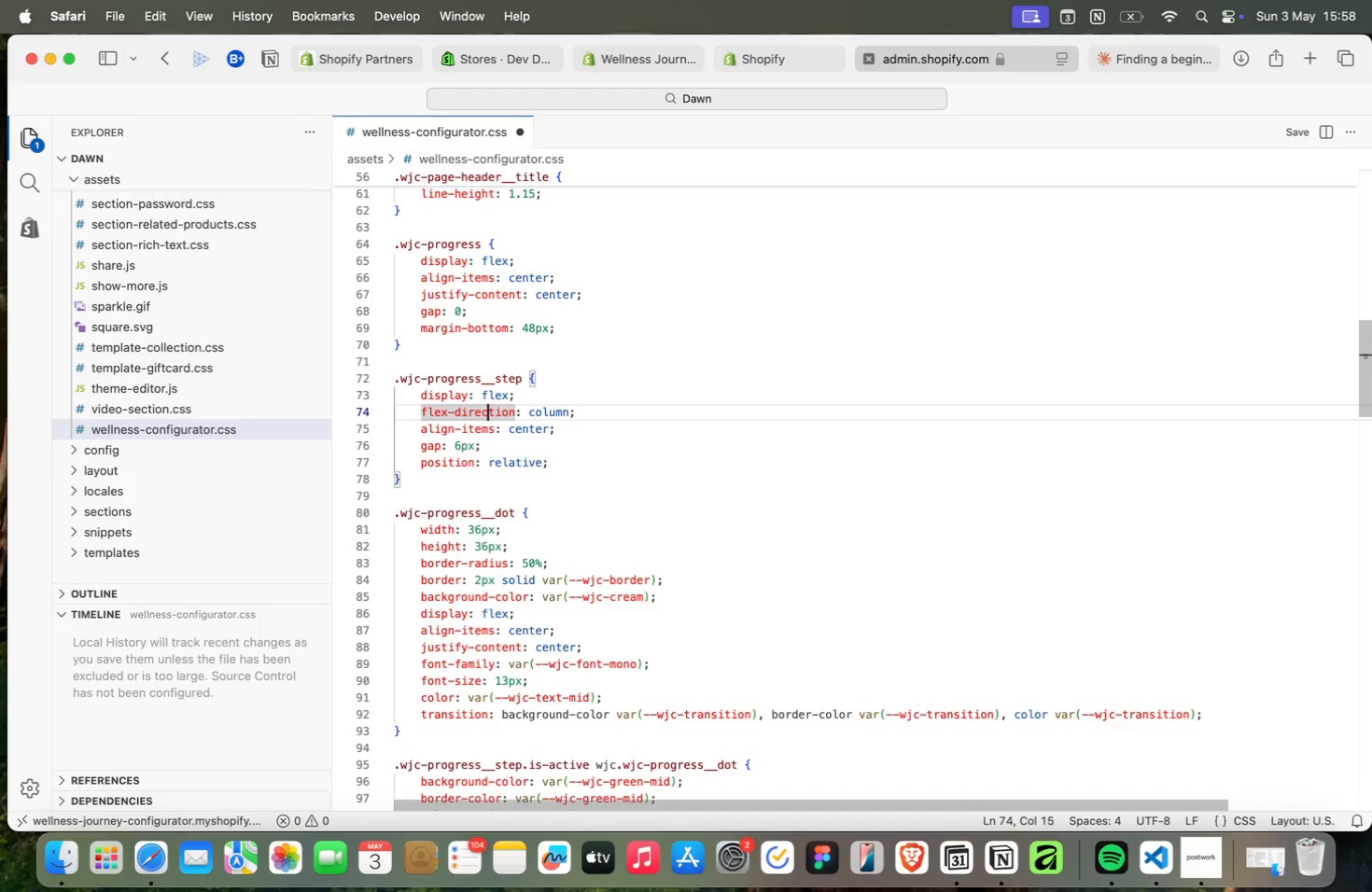 
key(ArrowLeft)